 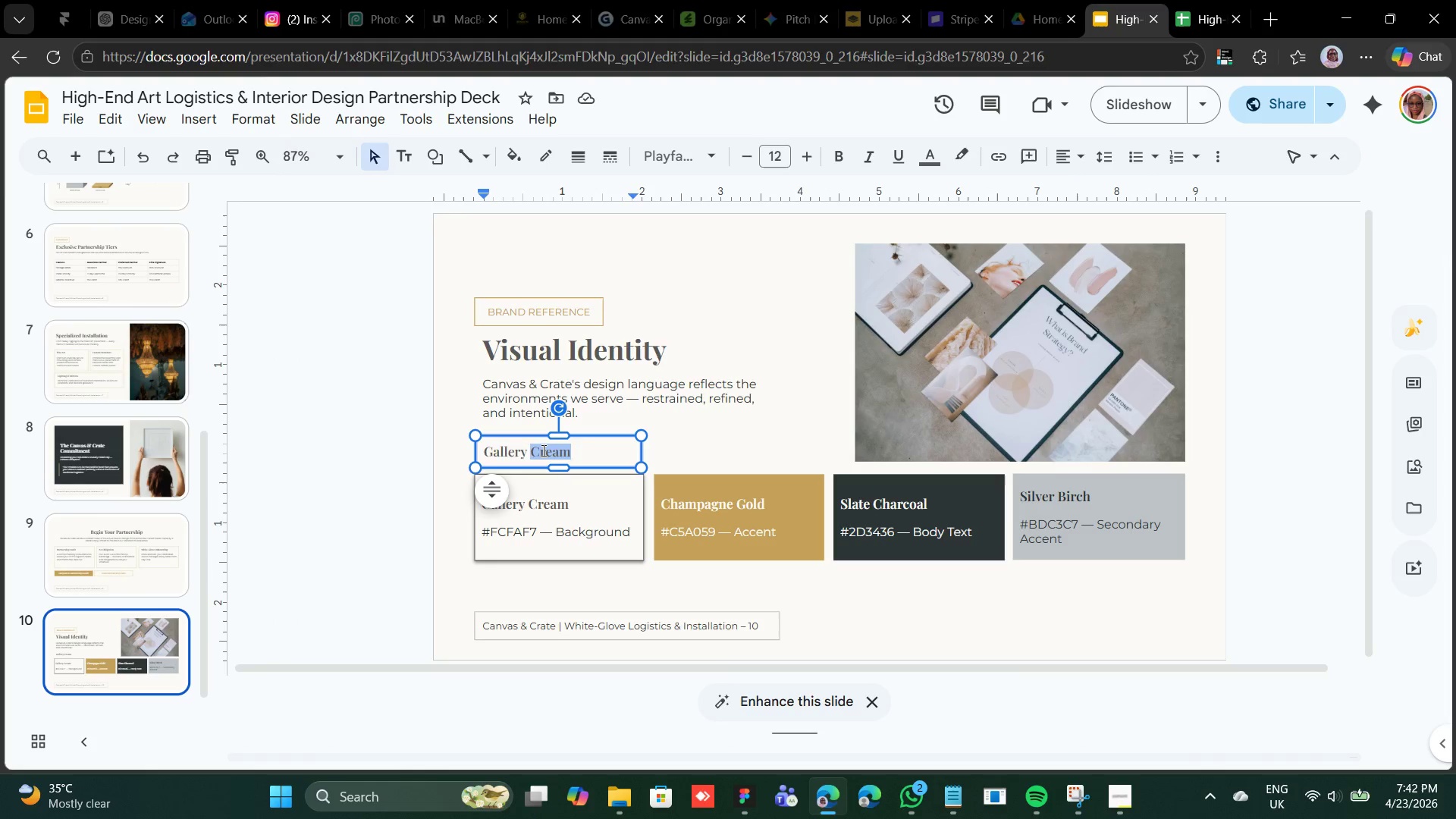 
triple_click([542, 450])
 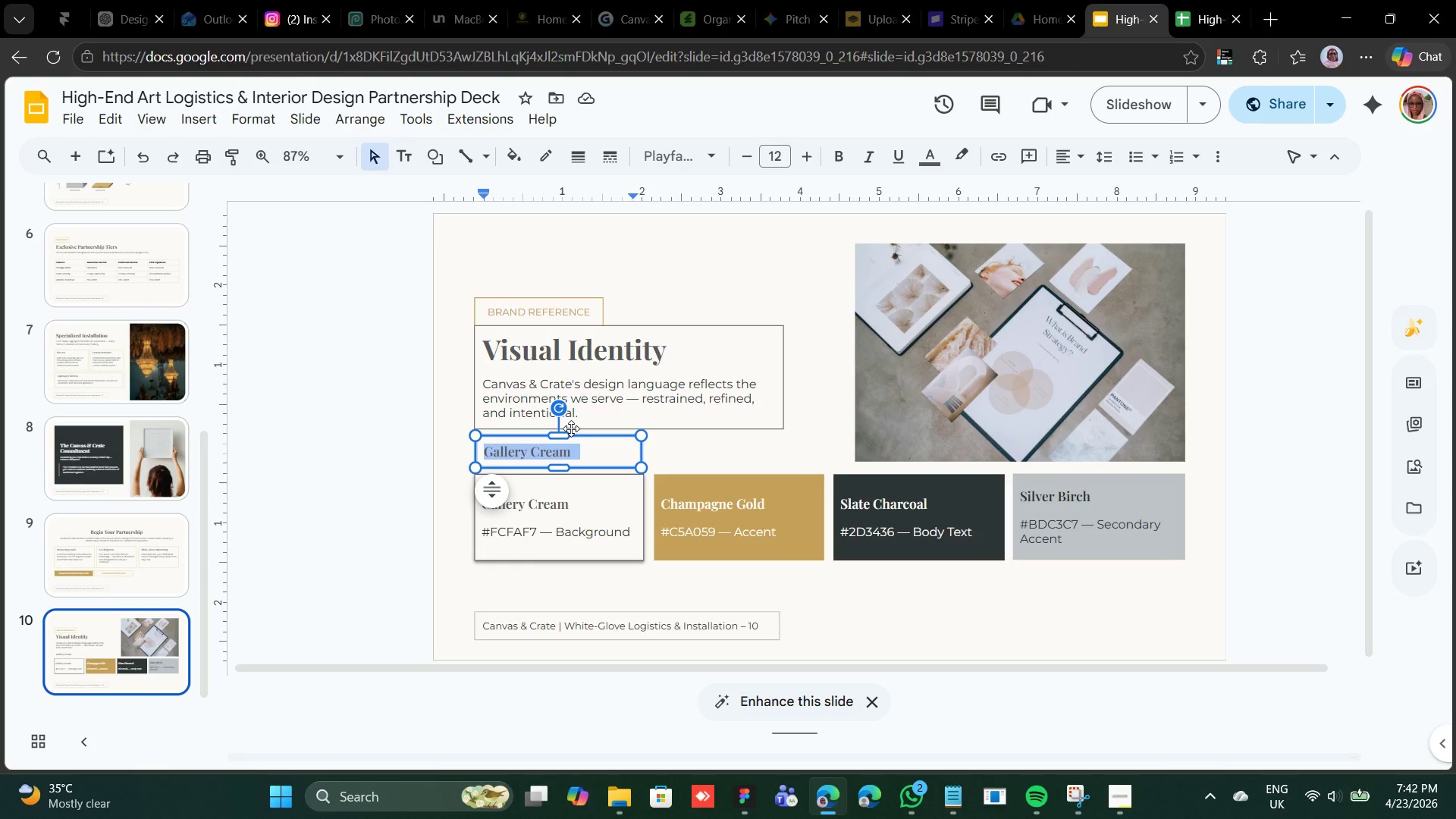 
type(Color)
key(Backspace)
type(ur Pallette)
 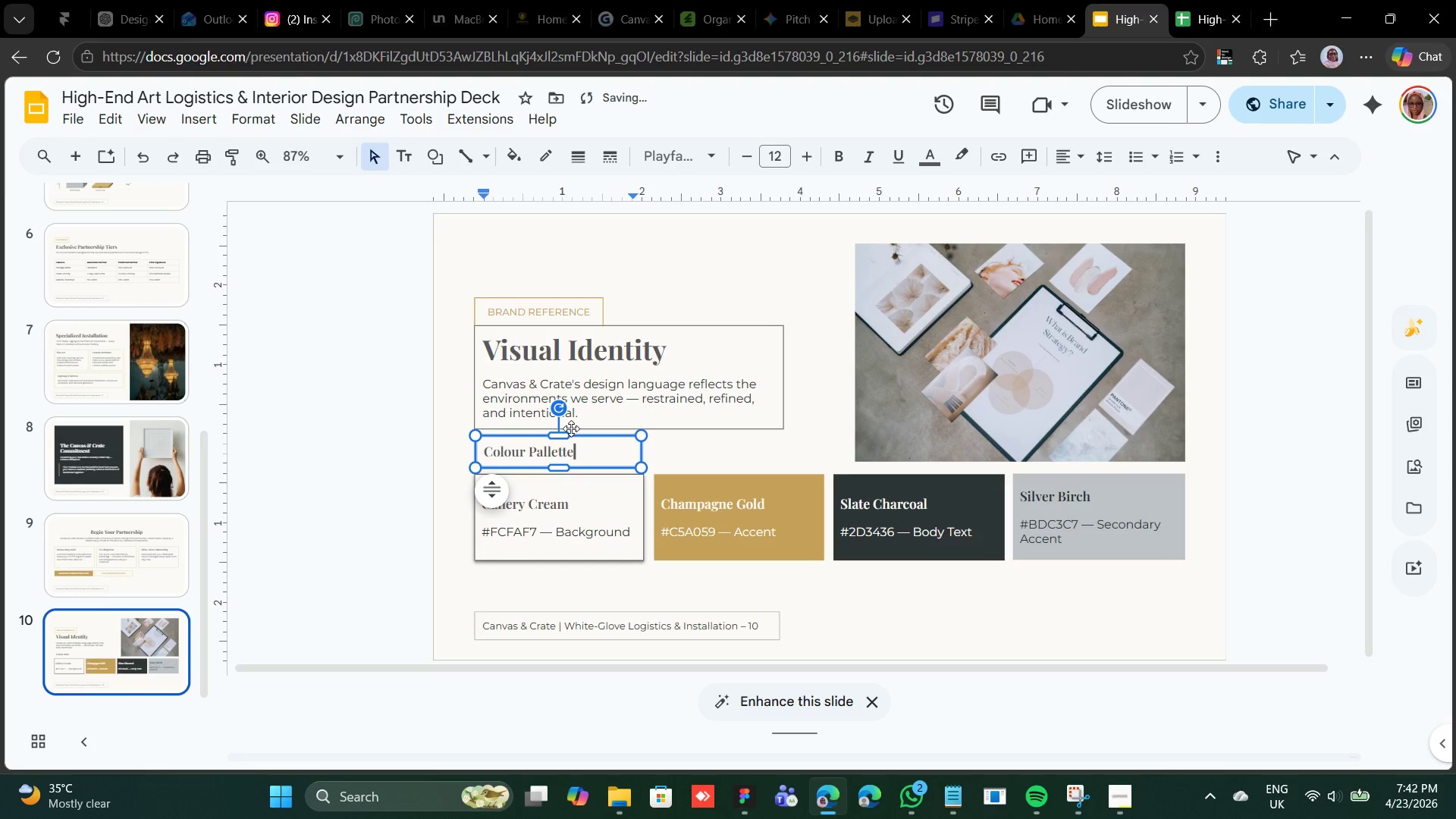 
key(Space)
 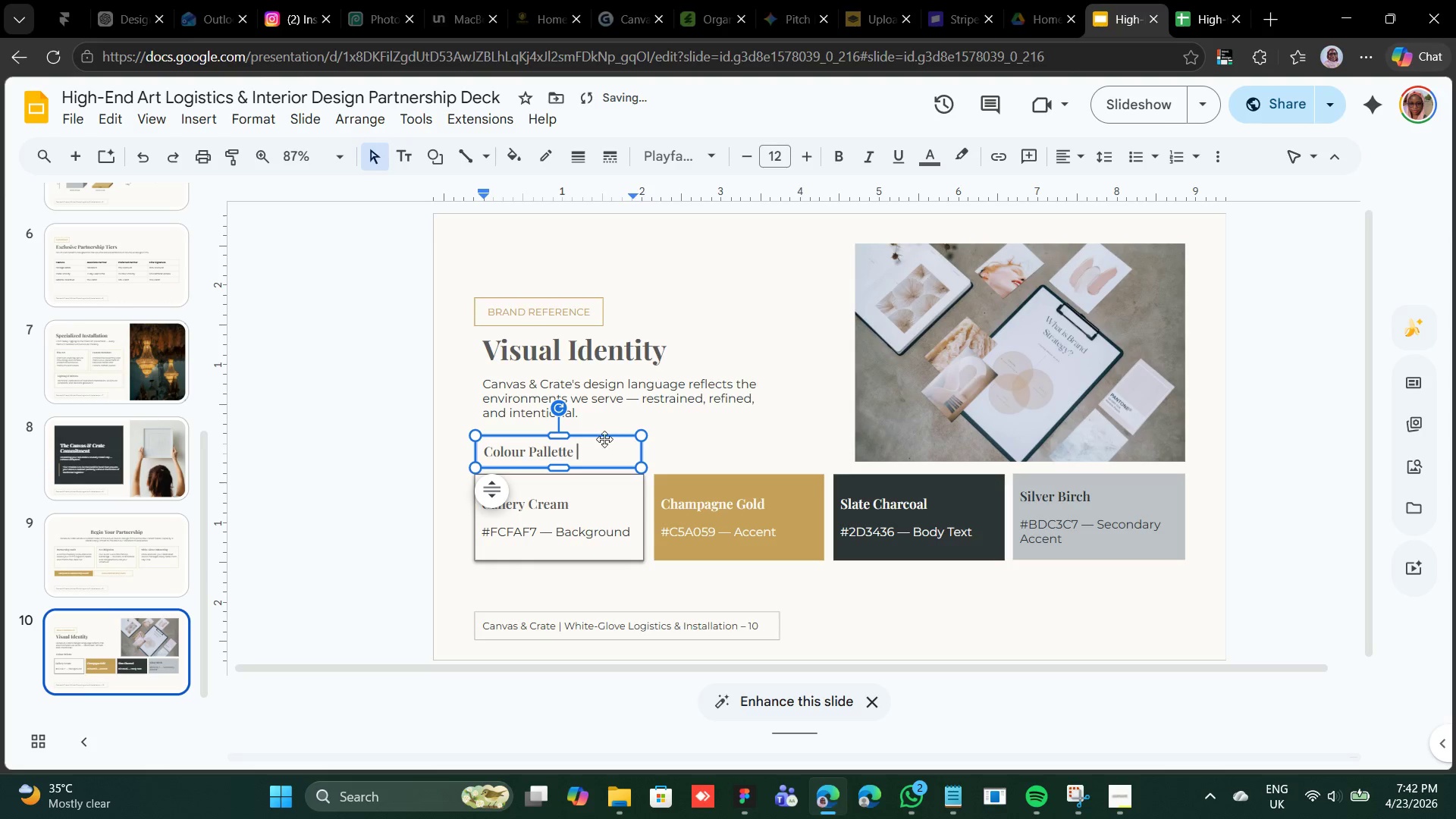 
key(Backspace)